 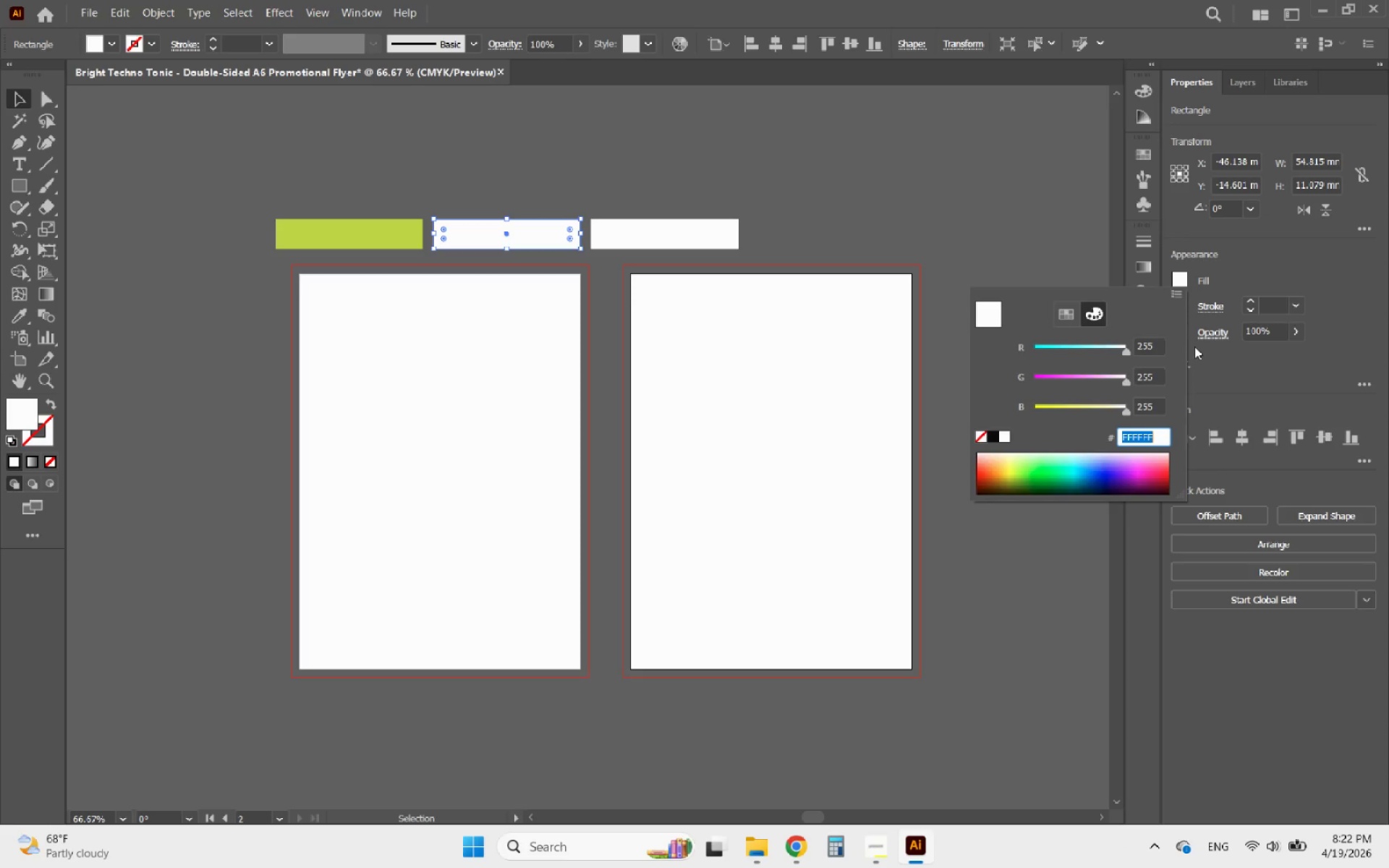 
key(Control+V)
 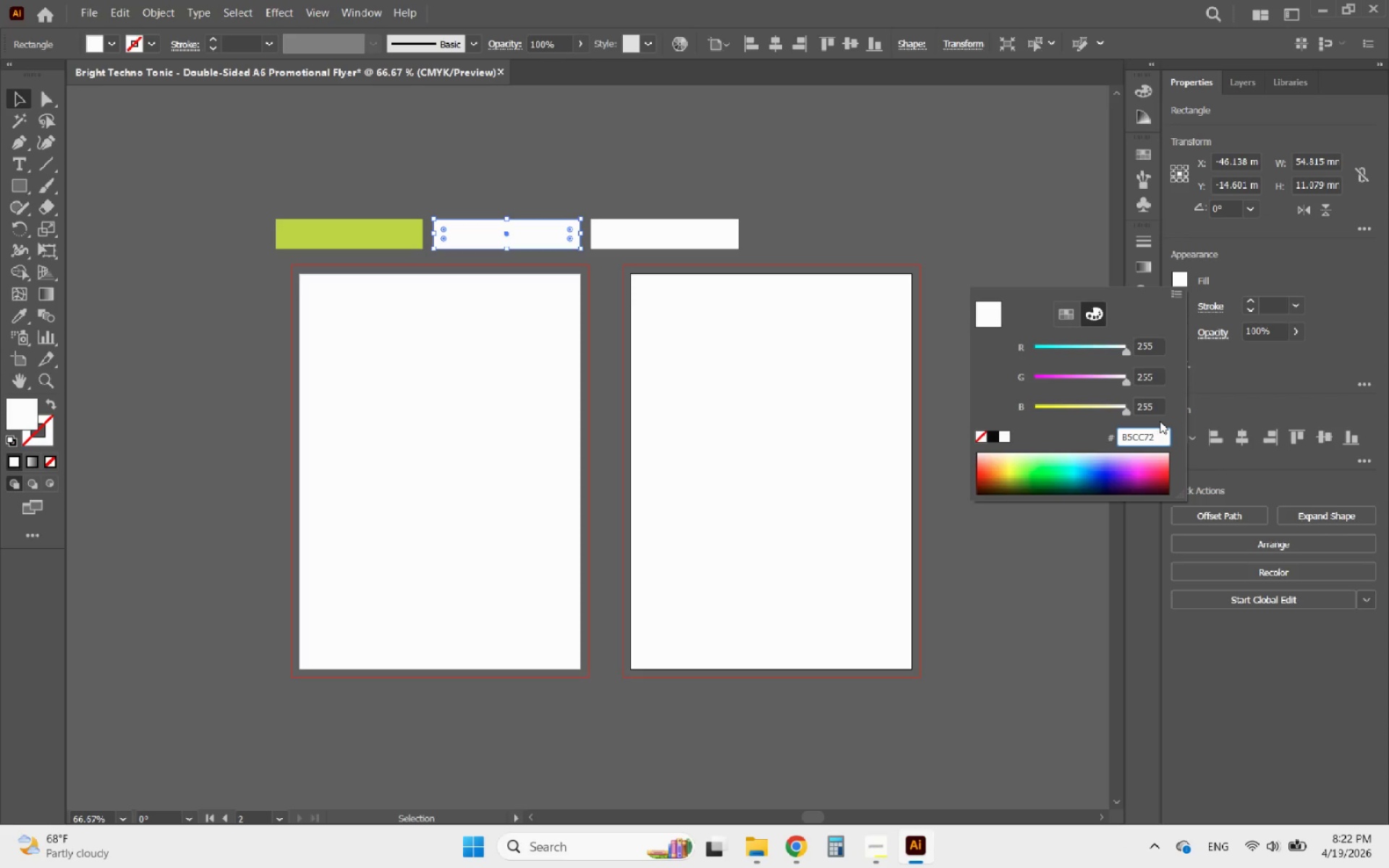 
key(Enter)
 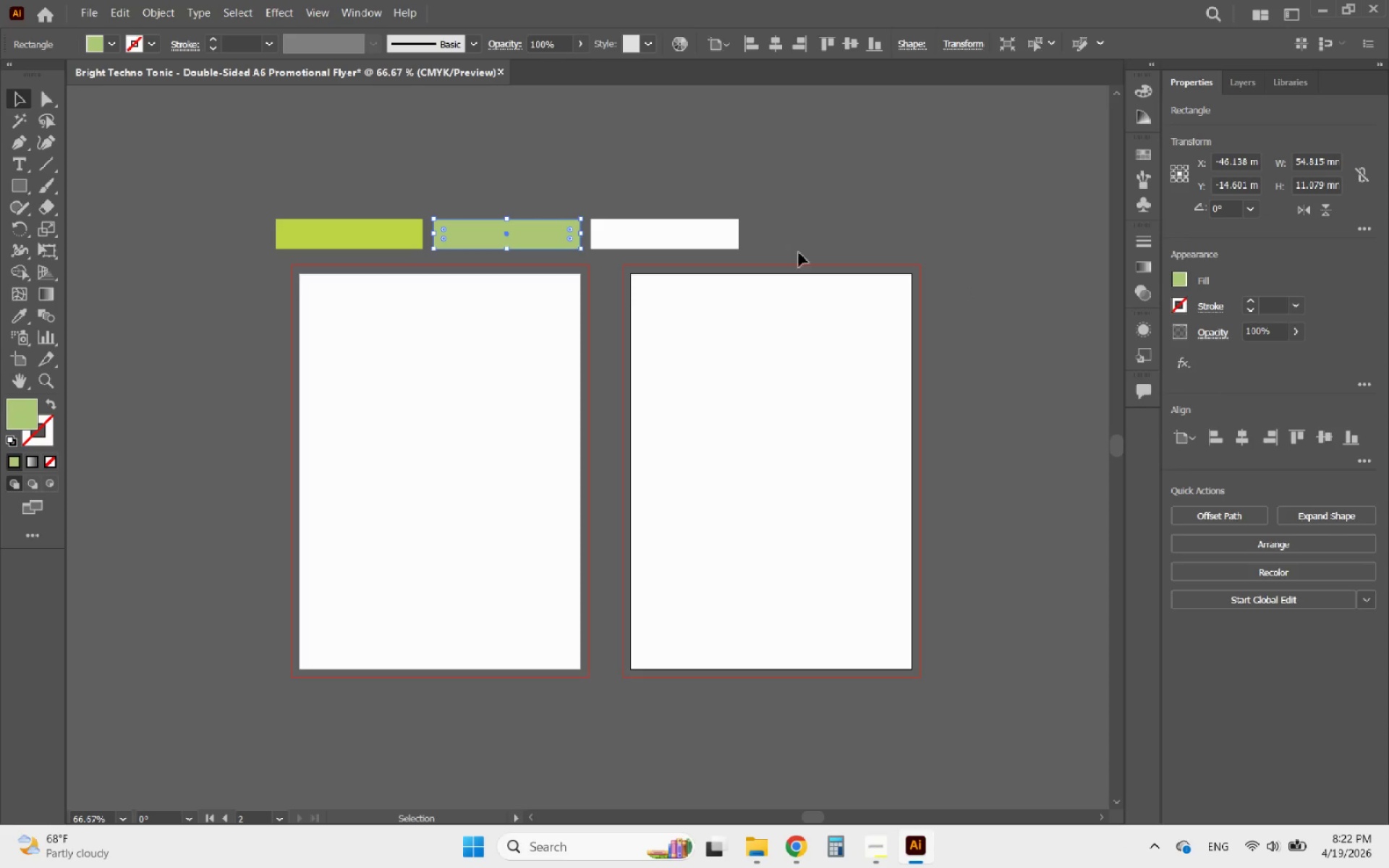 
left_click([802, 245])
 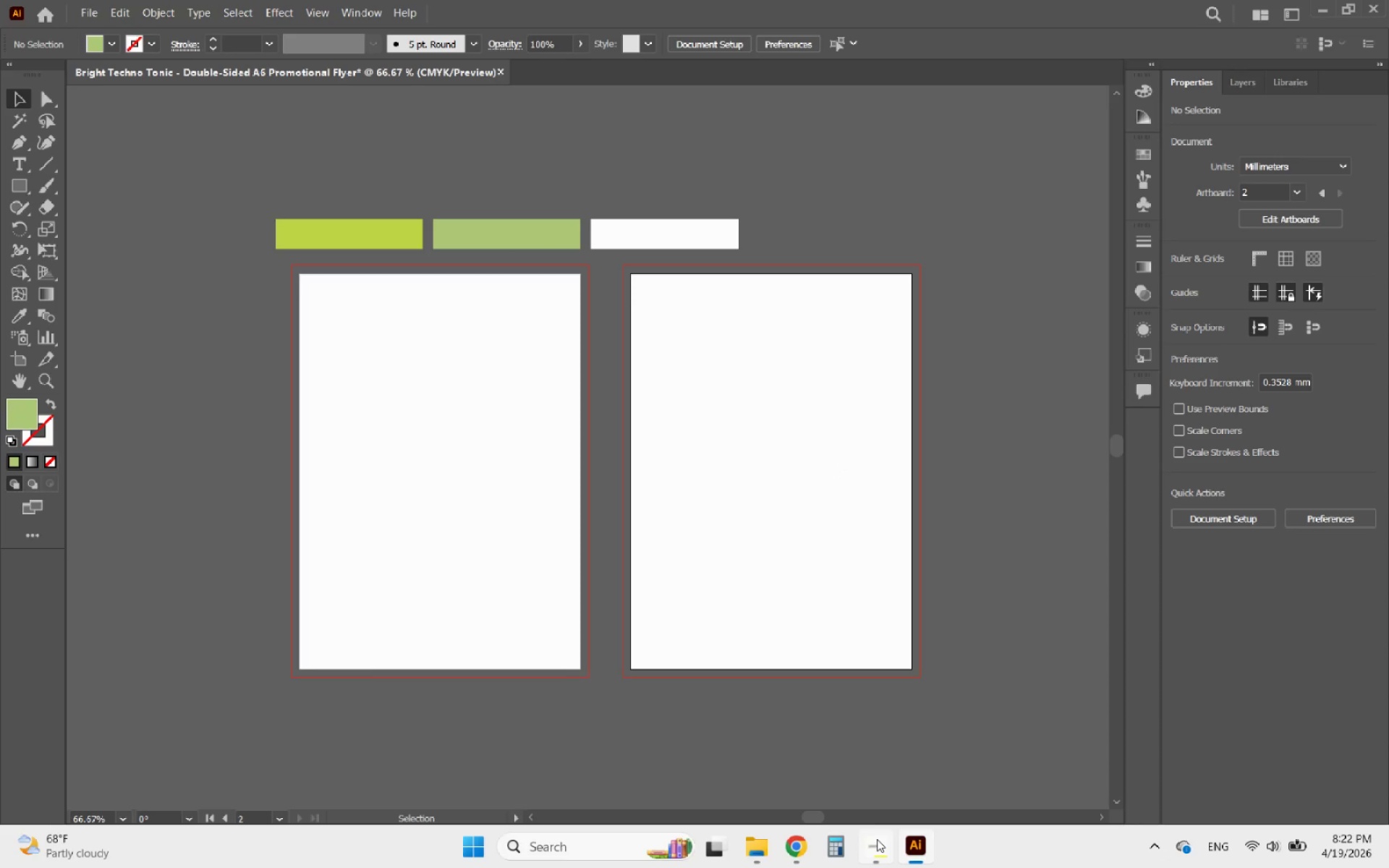 
left_click([877, 839])